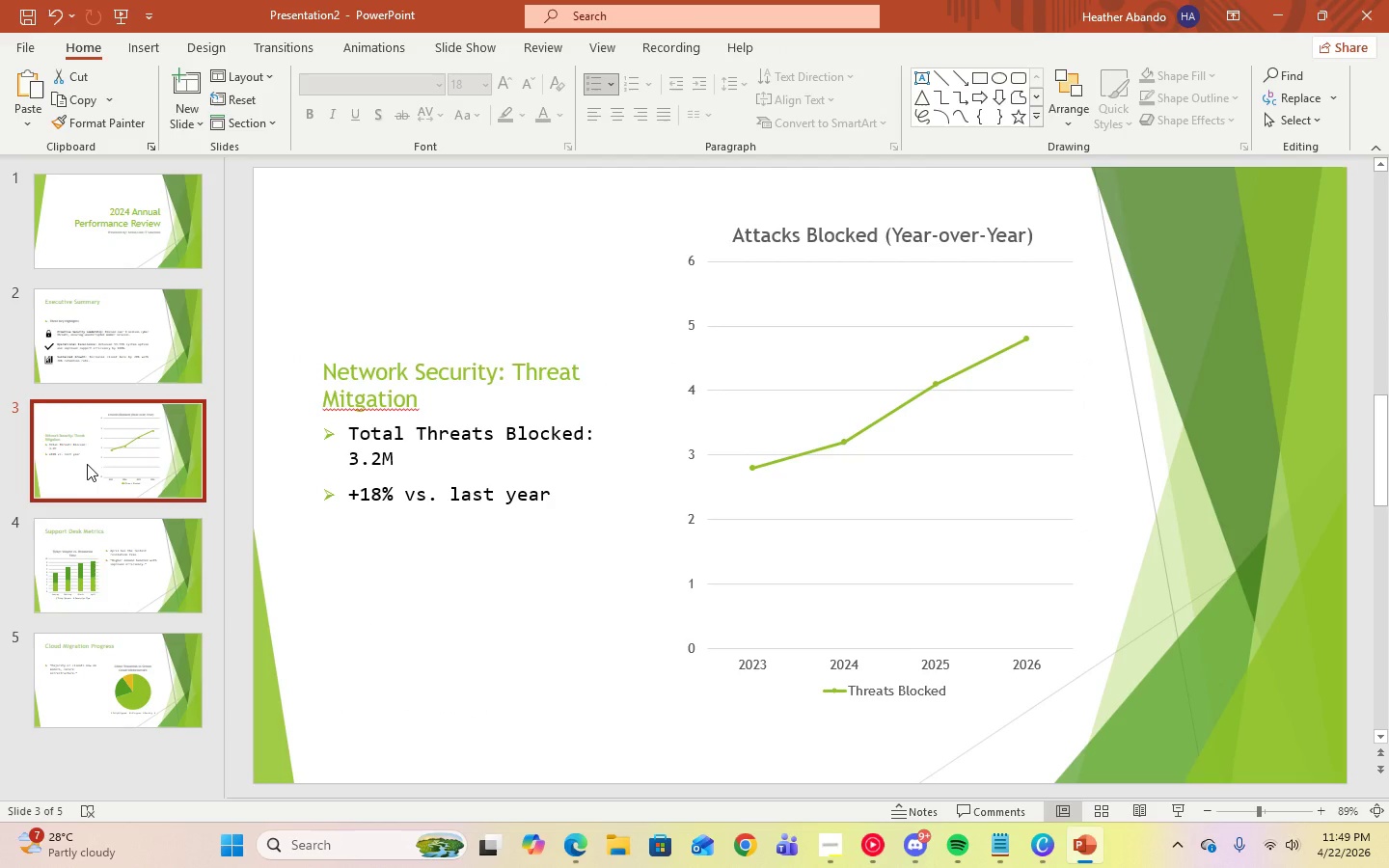 
key(ArrowDown)
 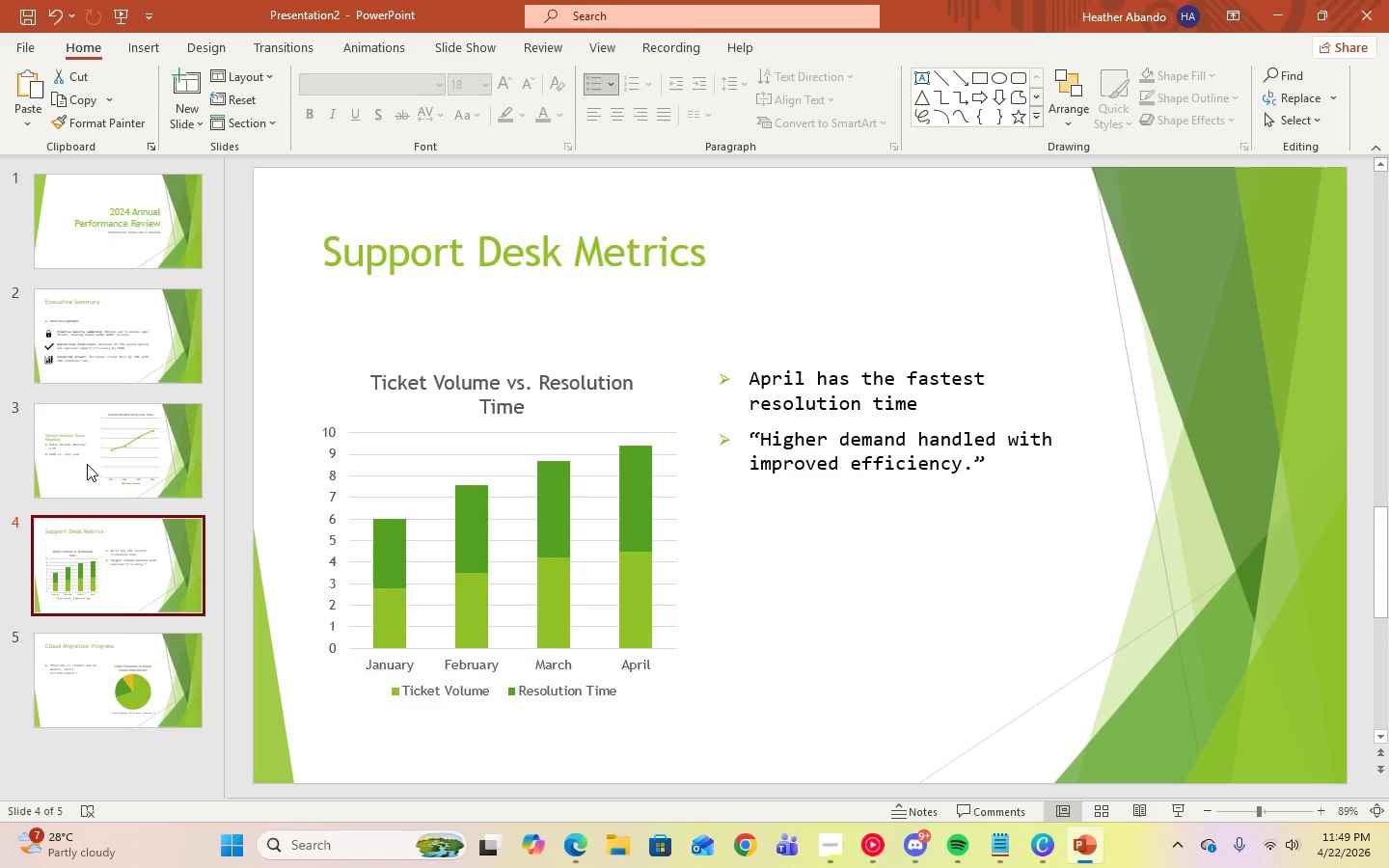 
key(ArrowDown)
 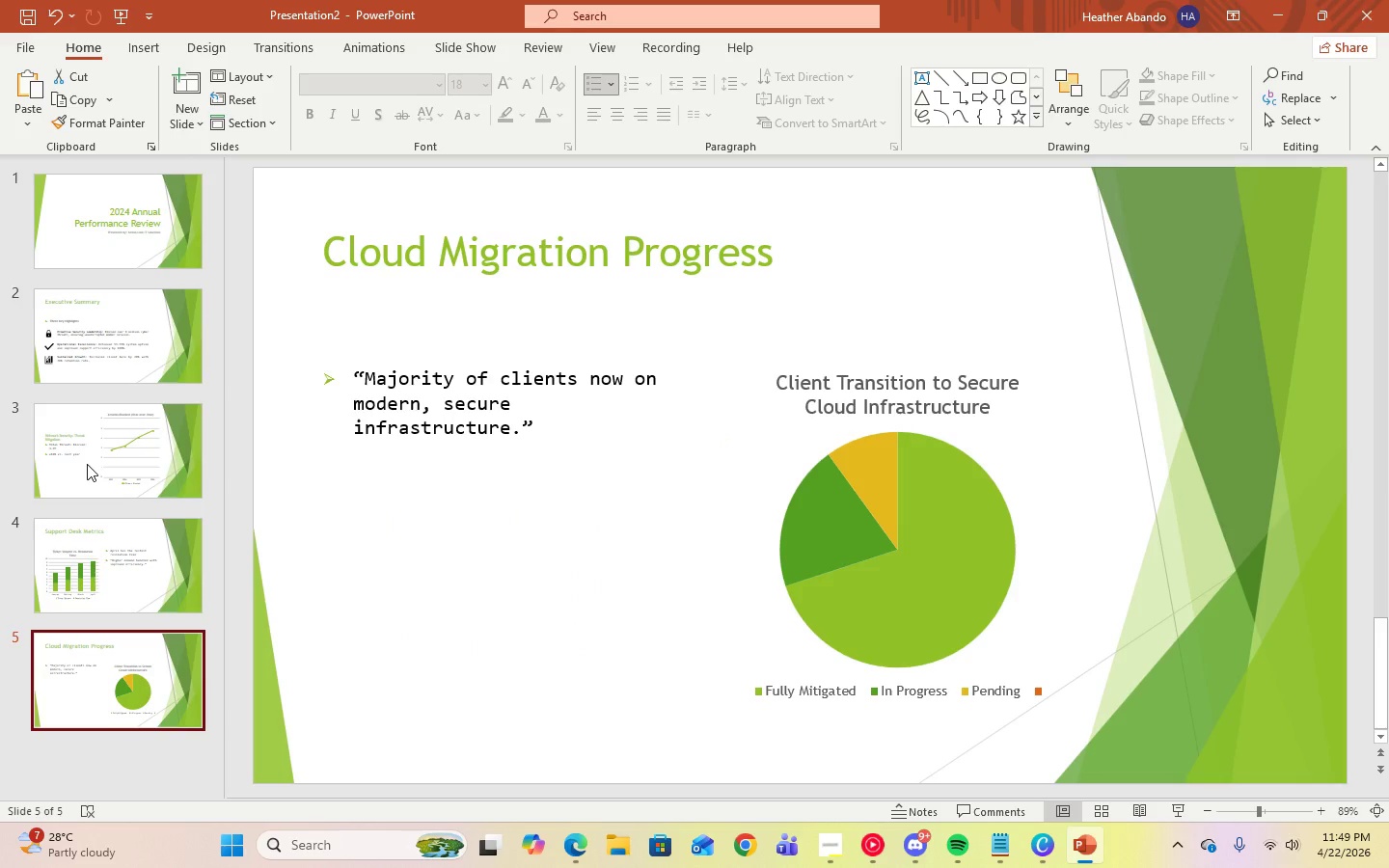 
key(ArrowUp)
 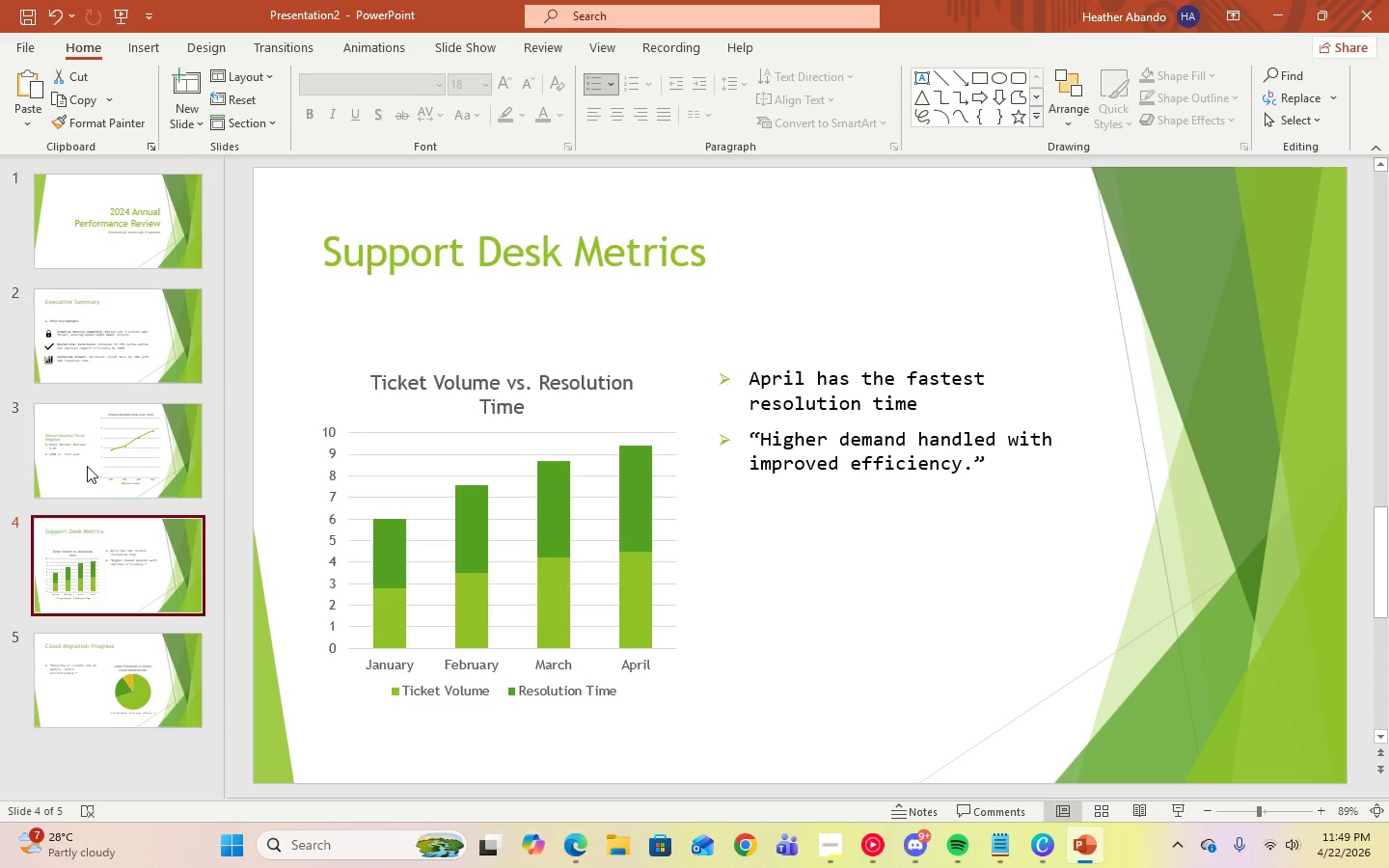 
key(ArrowUp)
 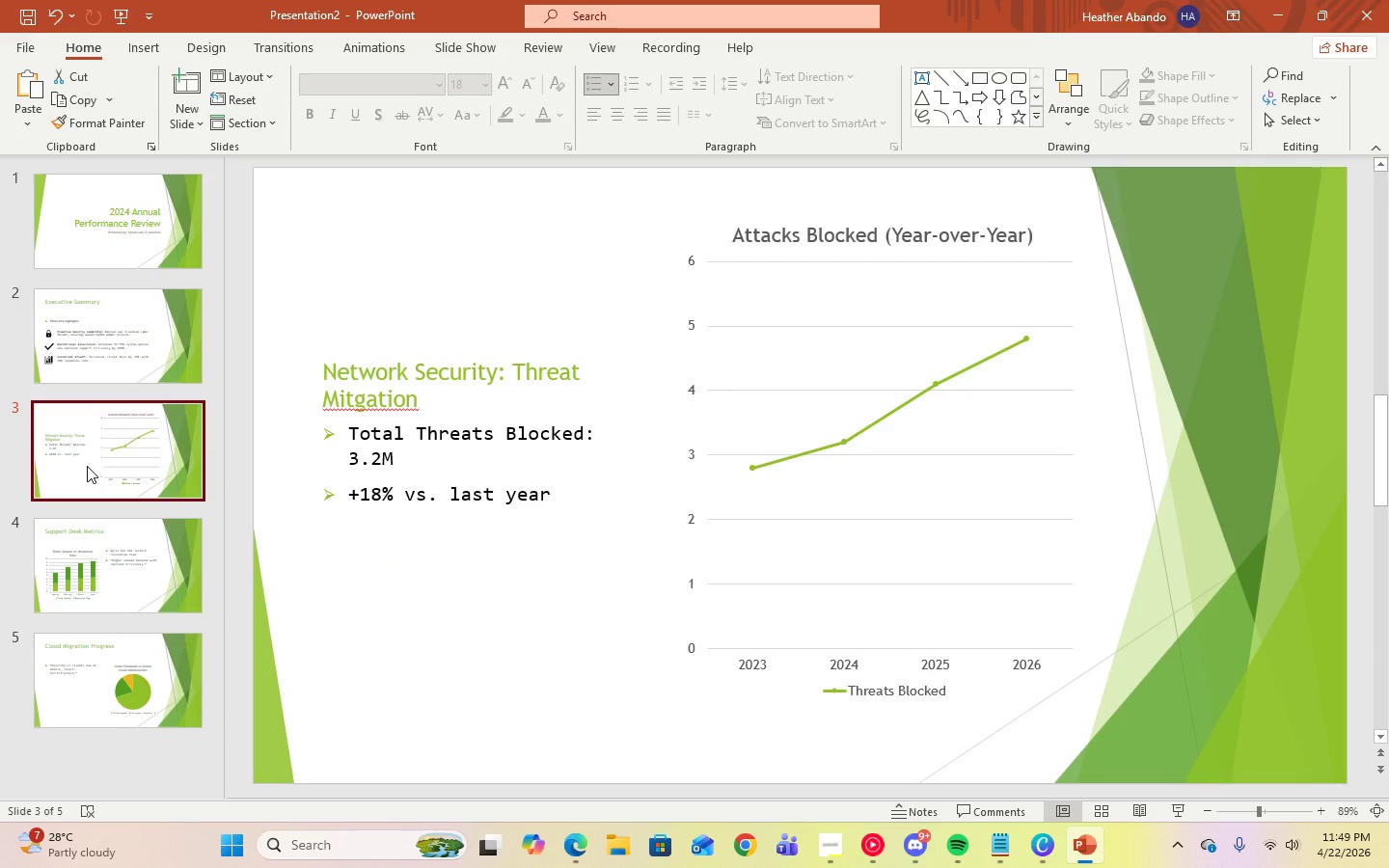 
key(ArrowUp)
 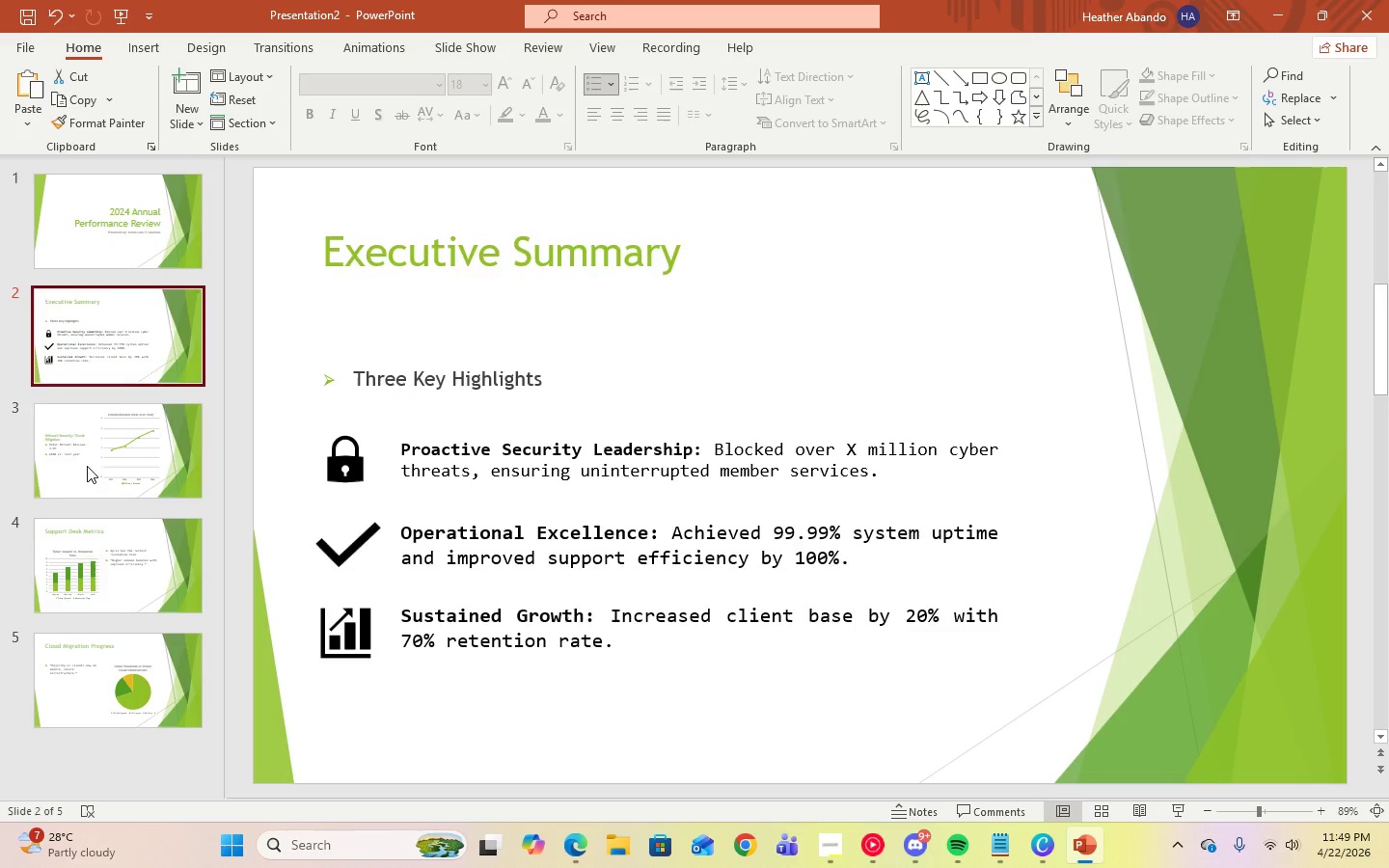 
key(ArrowDown)
 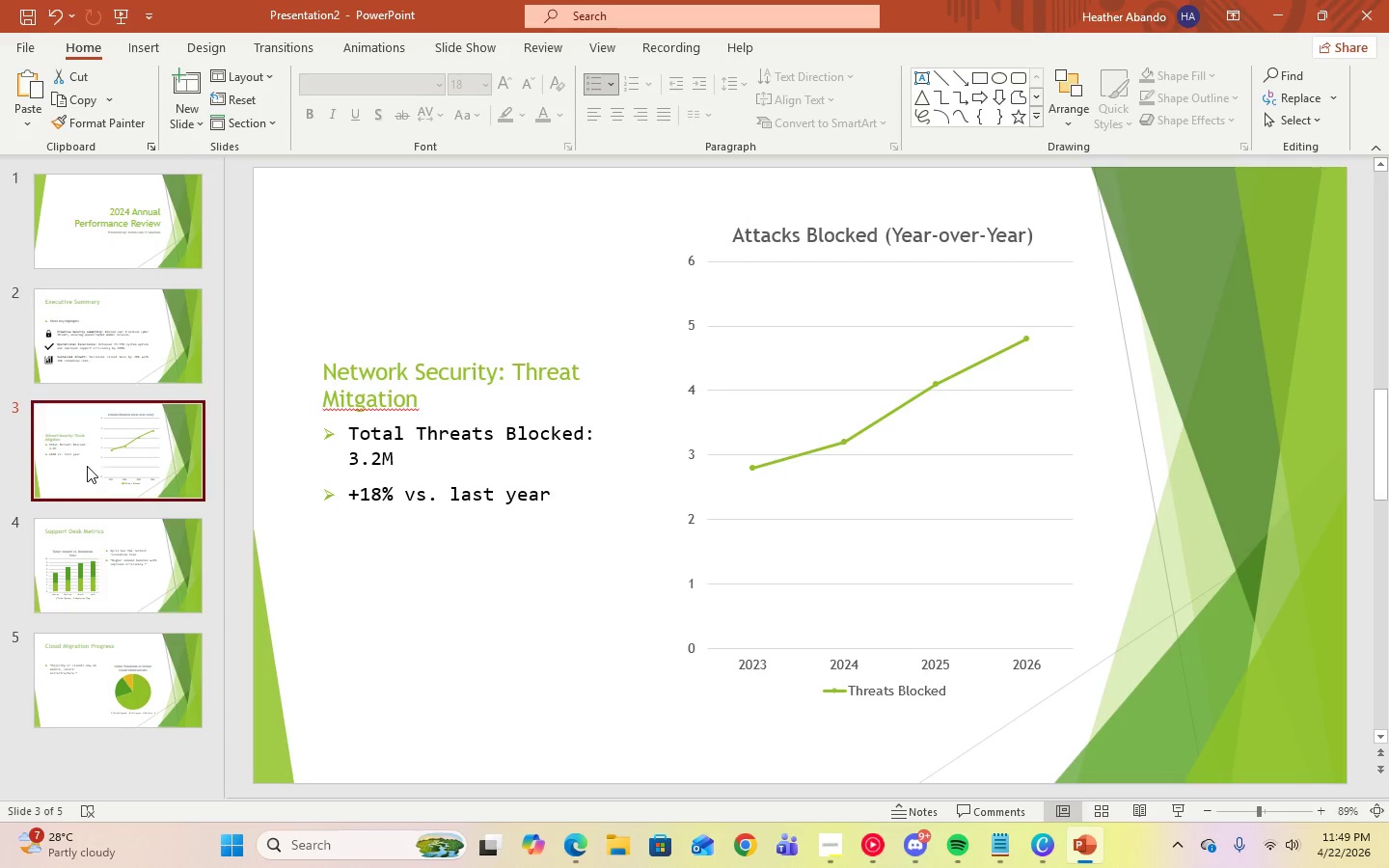 
key(ArrowDown)
 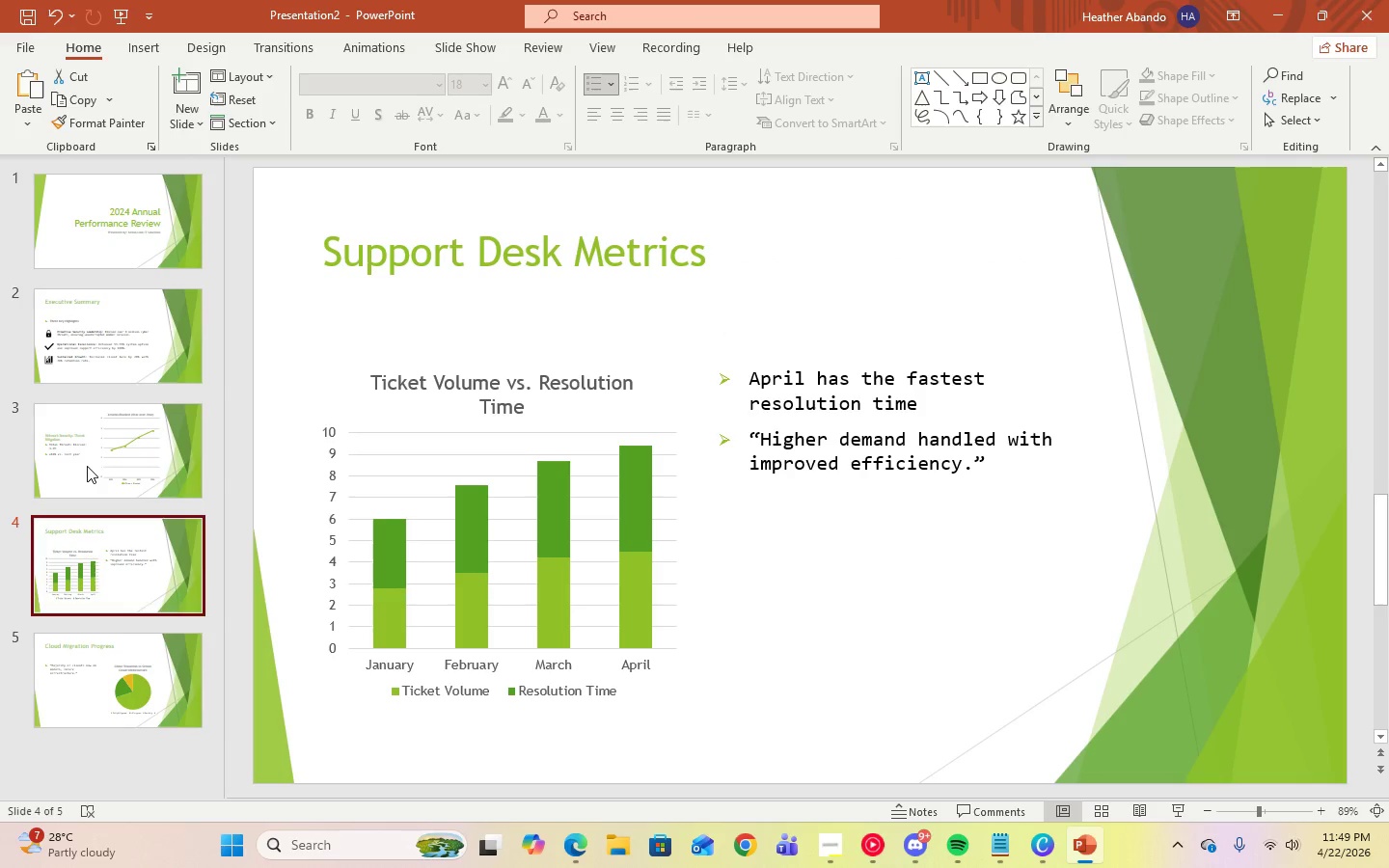 
key(ArrowDown)
 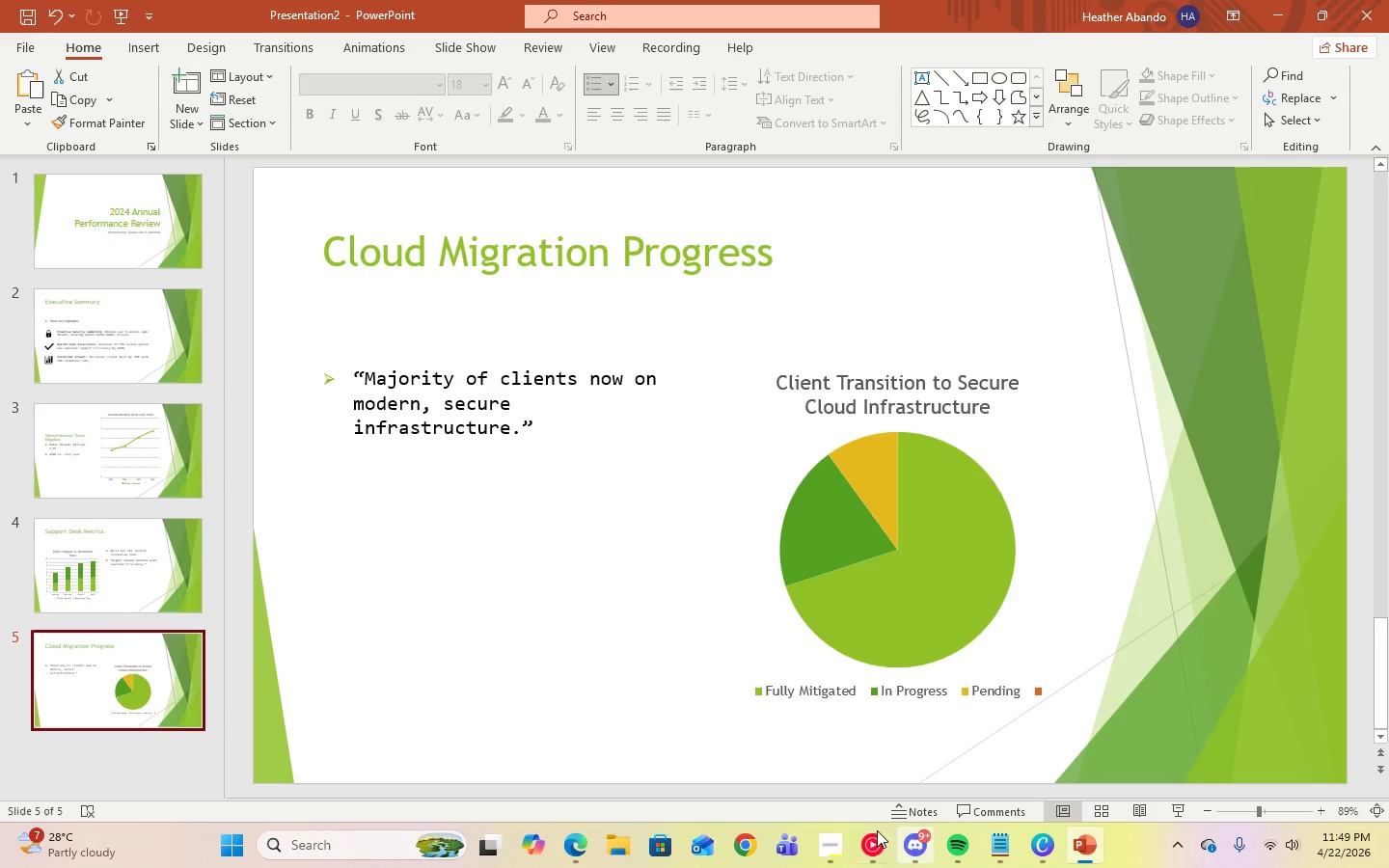 
left_click([817, 851])